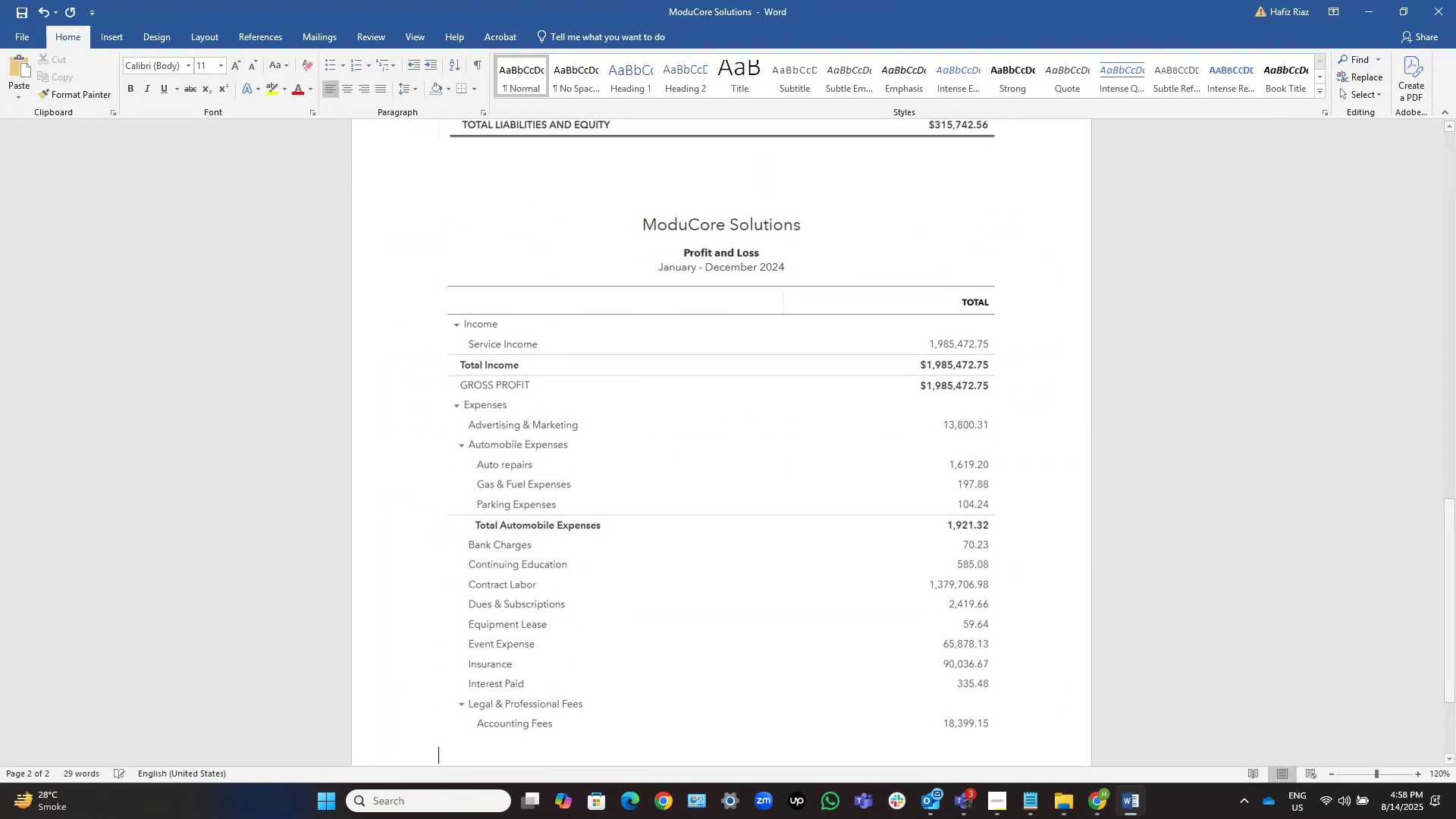 
key(NumpadEnter)
 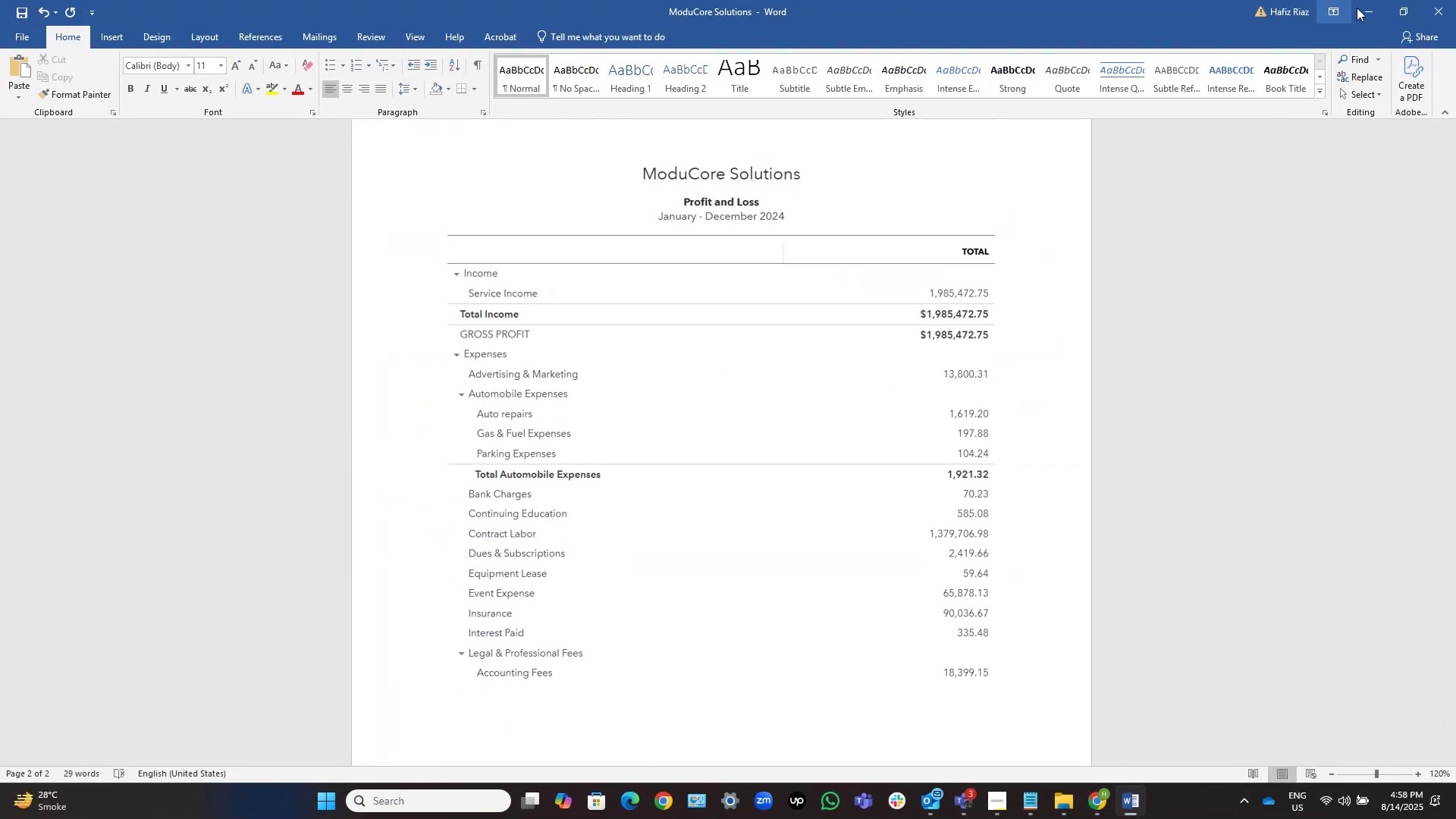 
left_click([1376, 8])
 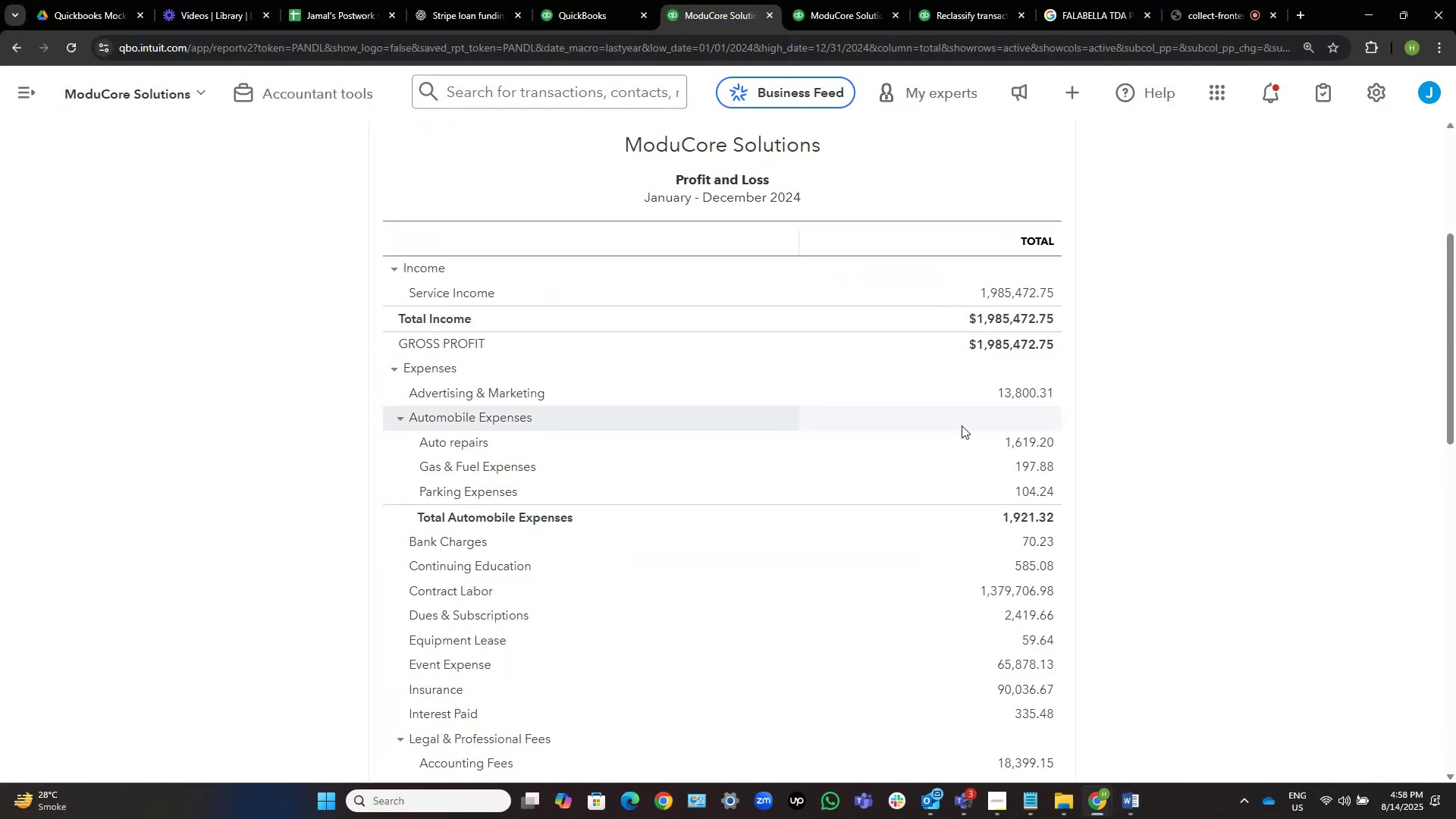 
scroll: coordinate [1090, 449], scroll_direction: down, amount: 7.0
 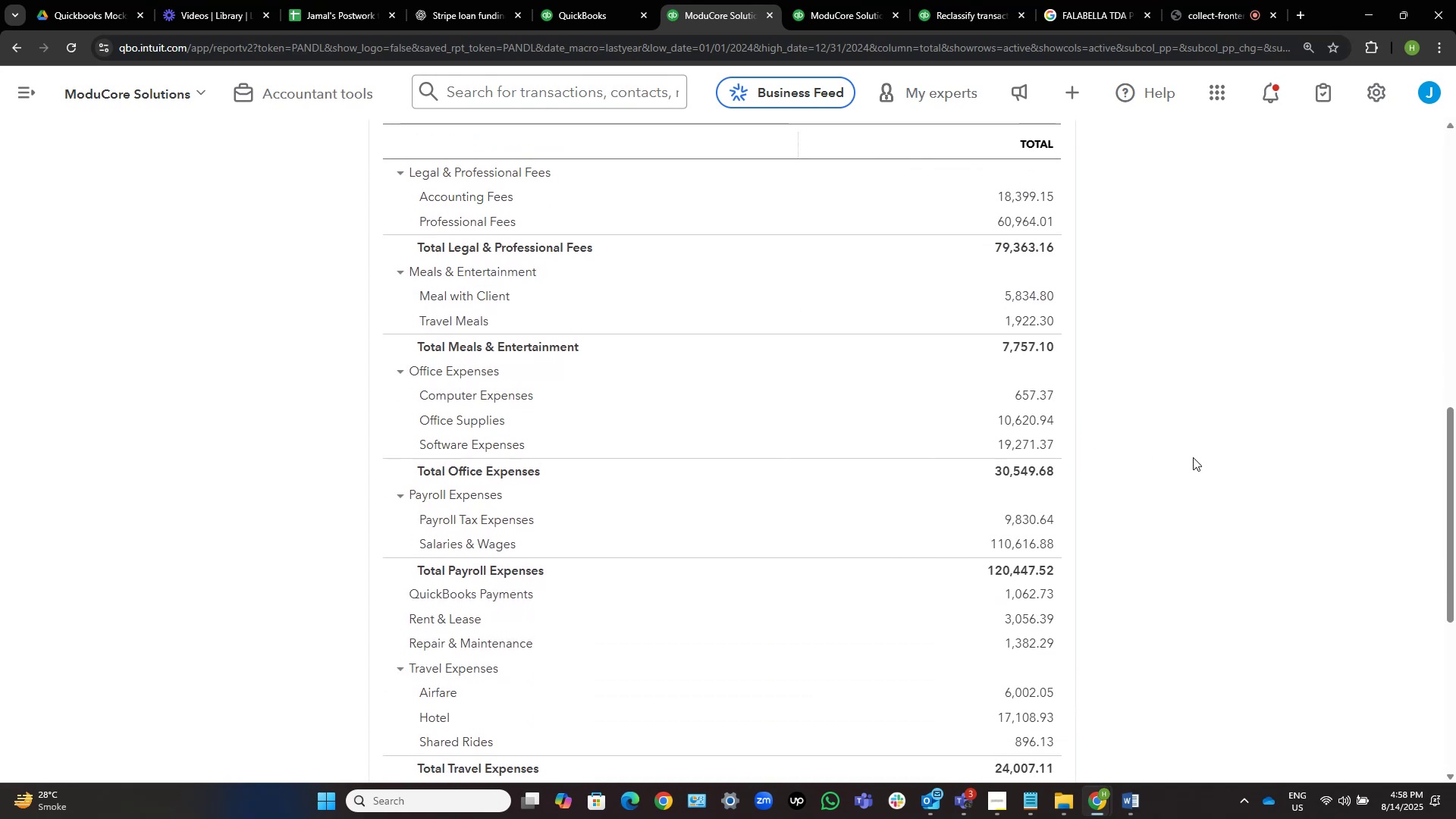 
left_click([1193, 457])
 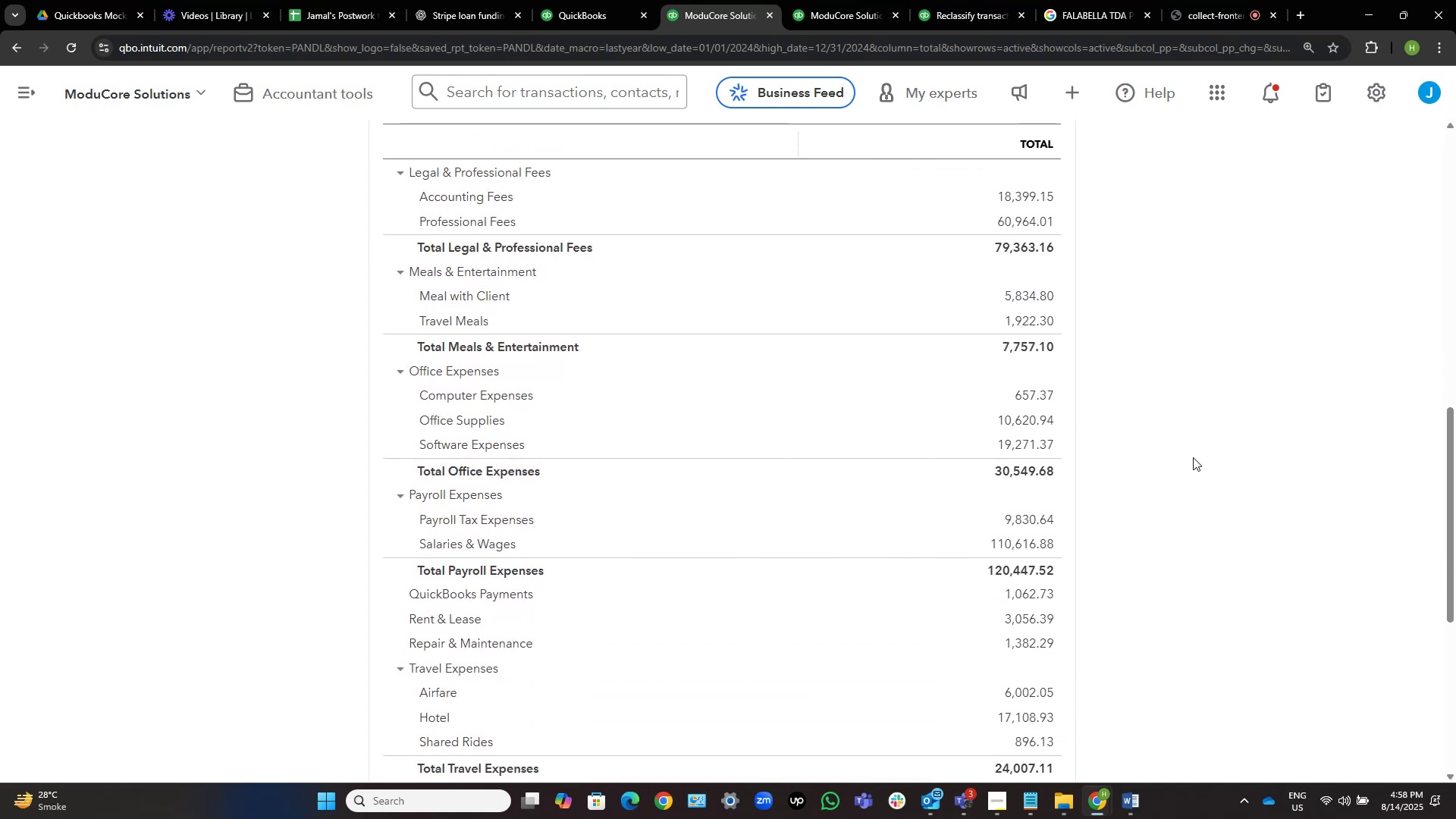 
key(Meta+Shift+S)
 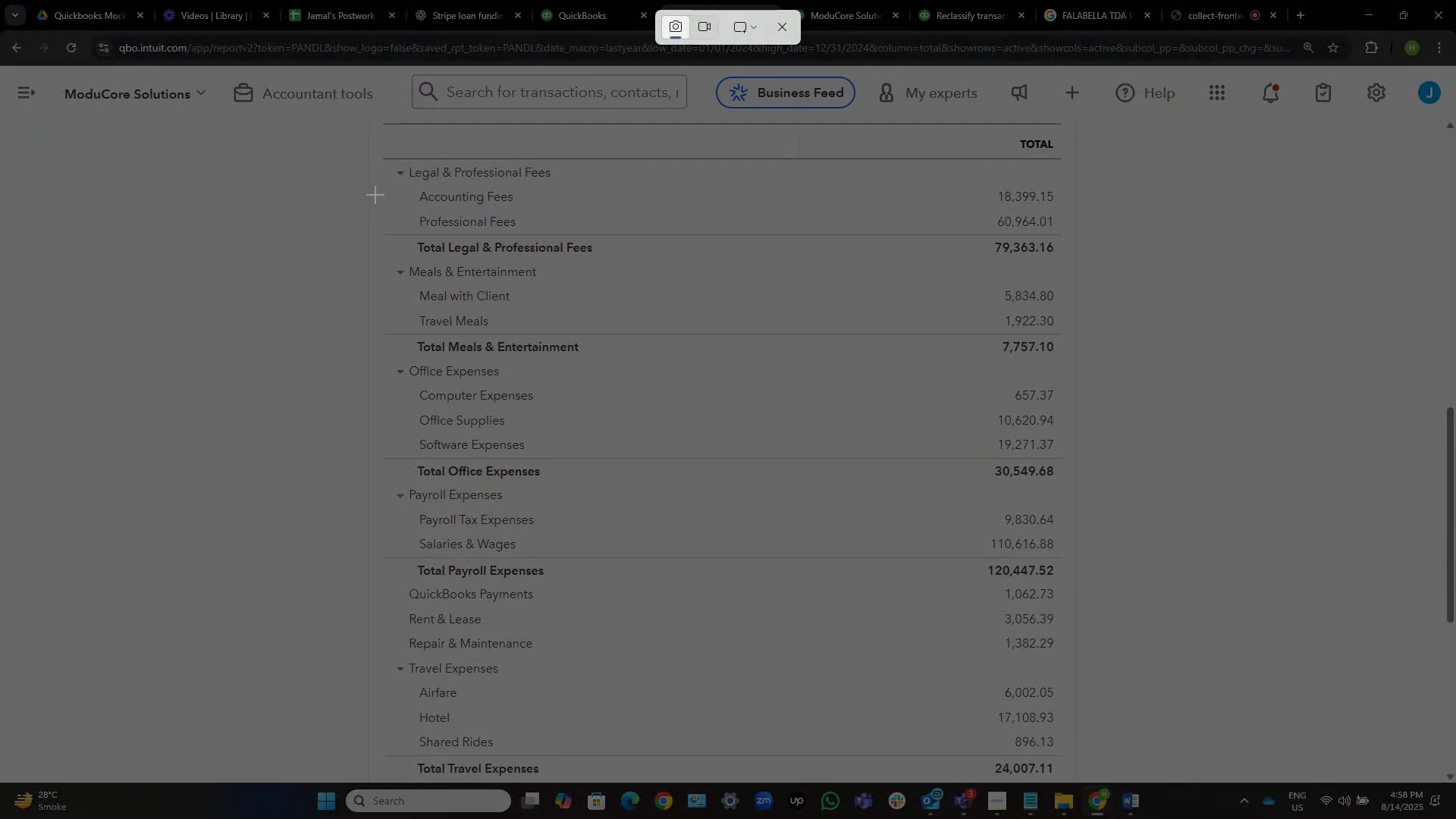 
left_click_drag(start_coordinate=[369, 180], to_coordinate=[1073, 776])
 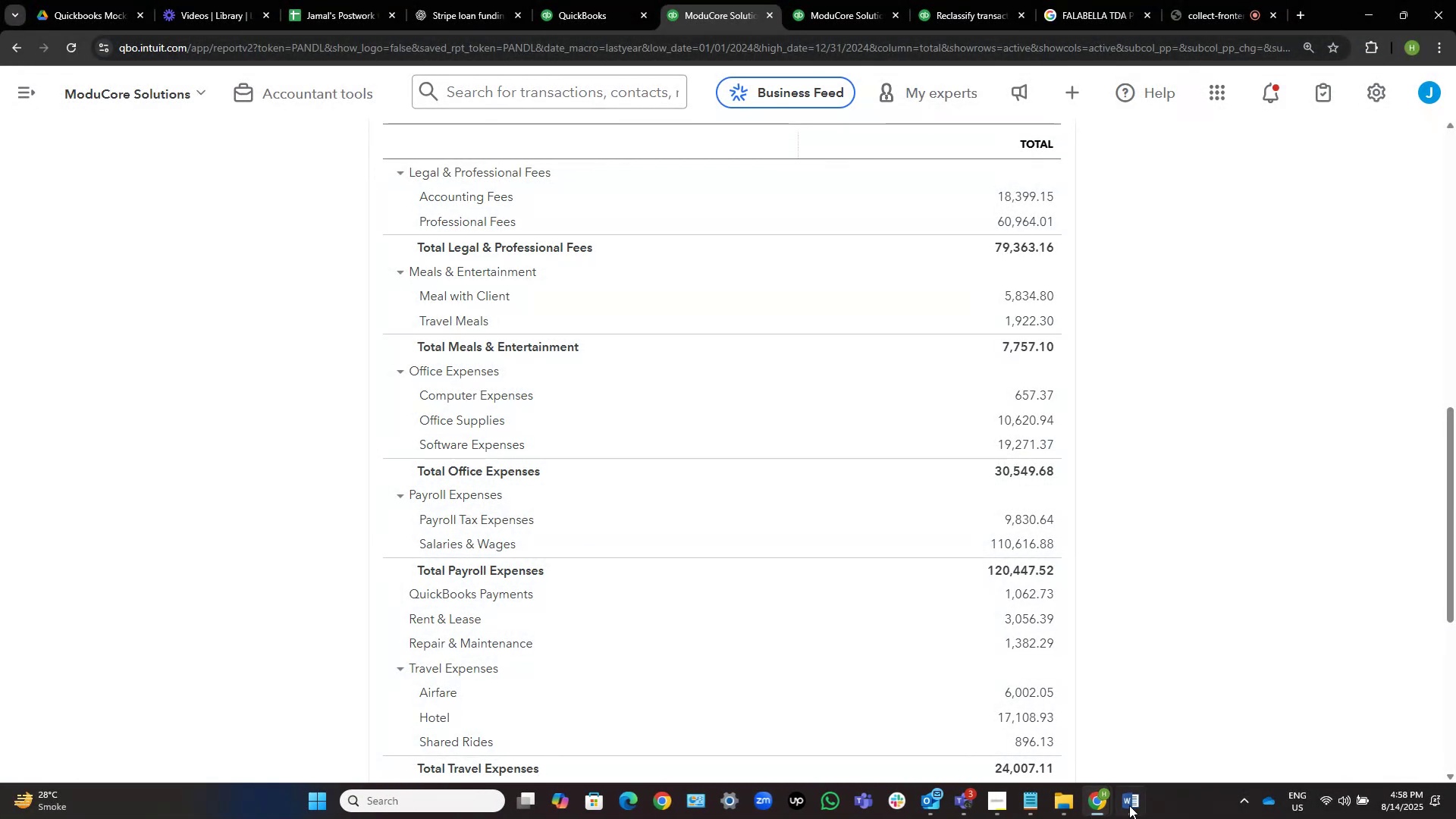 
left_click([1129, 805])
 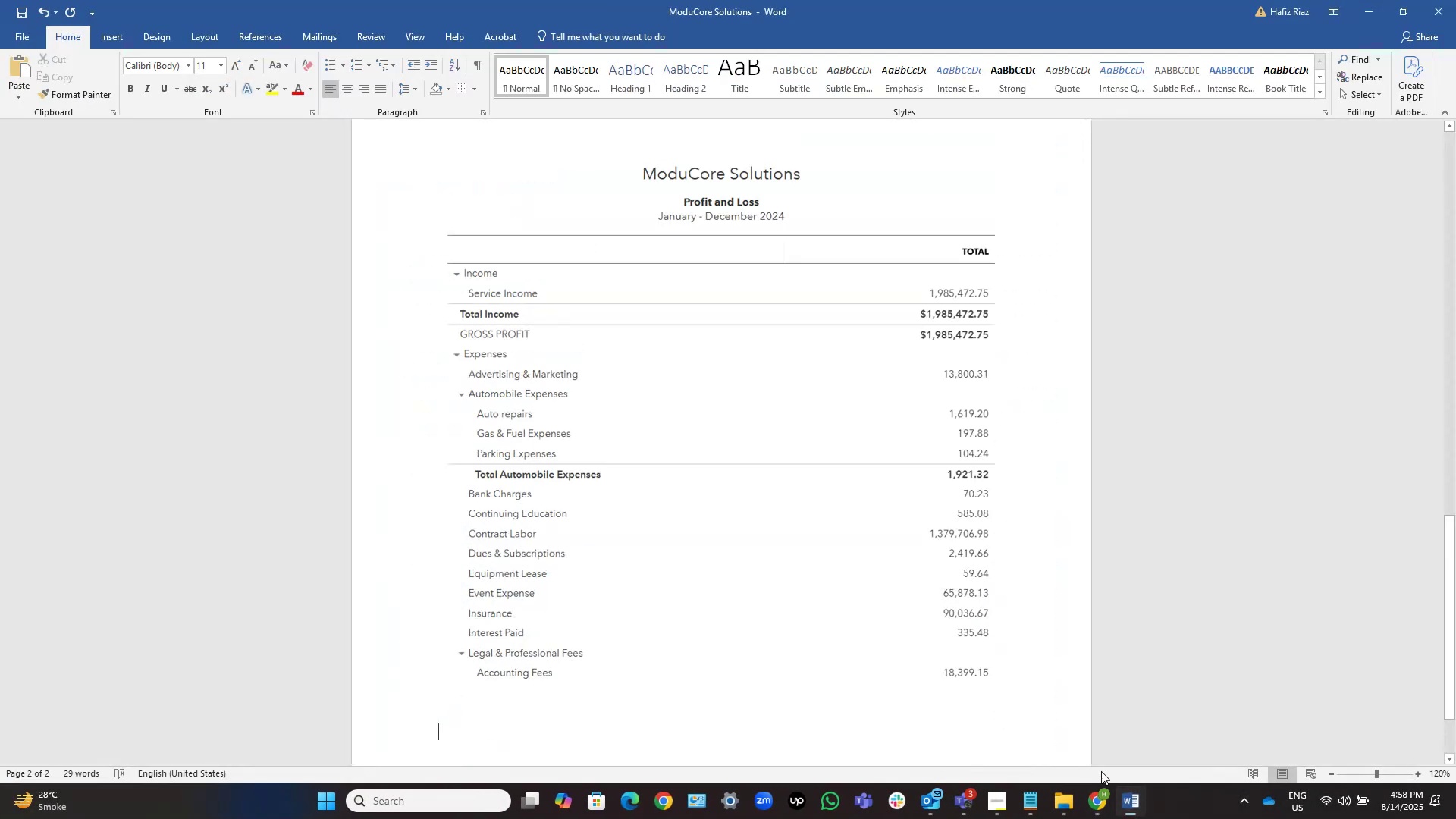 
key(Control+V)
 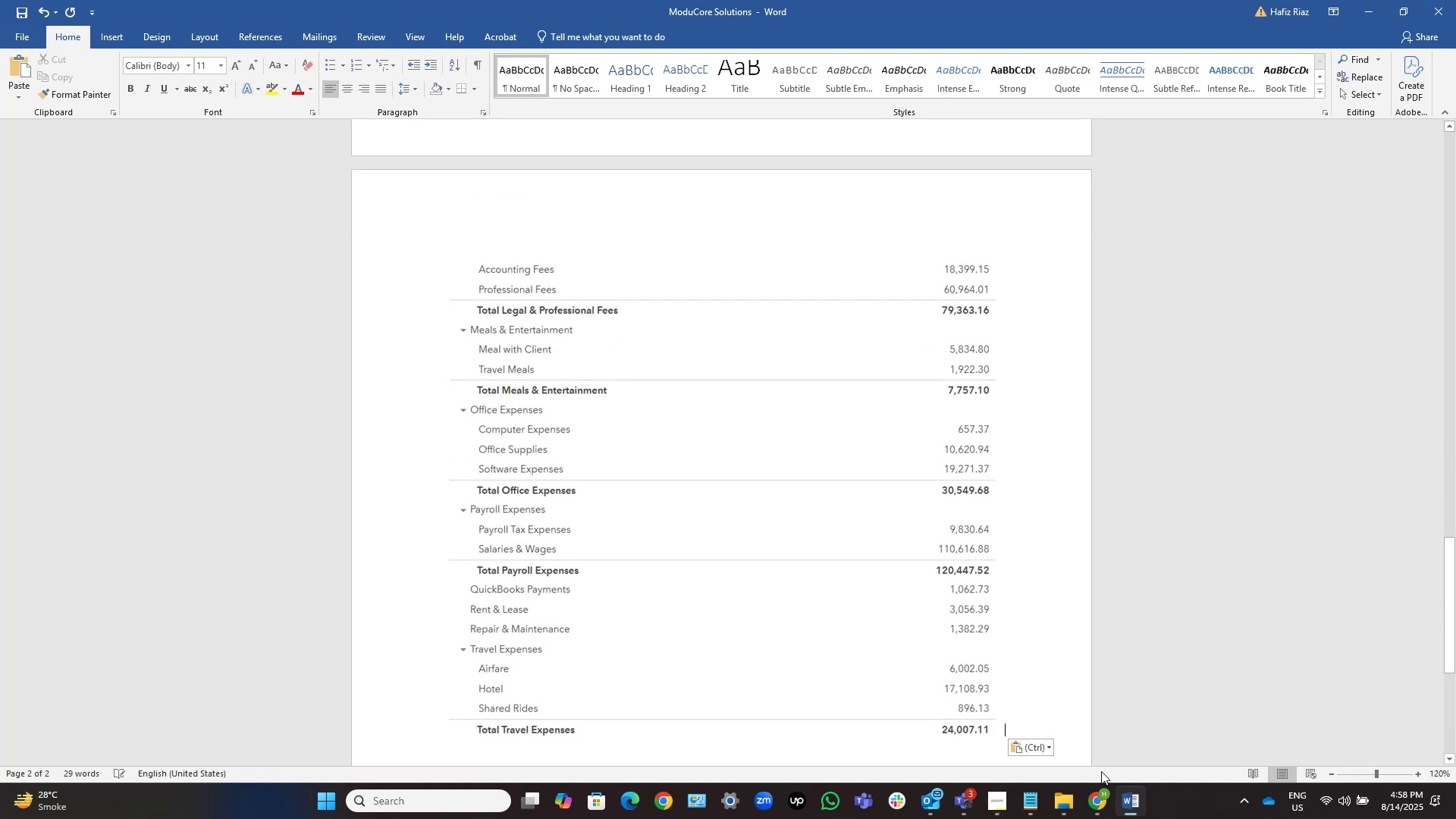 
key(NumpadEnter)
 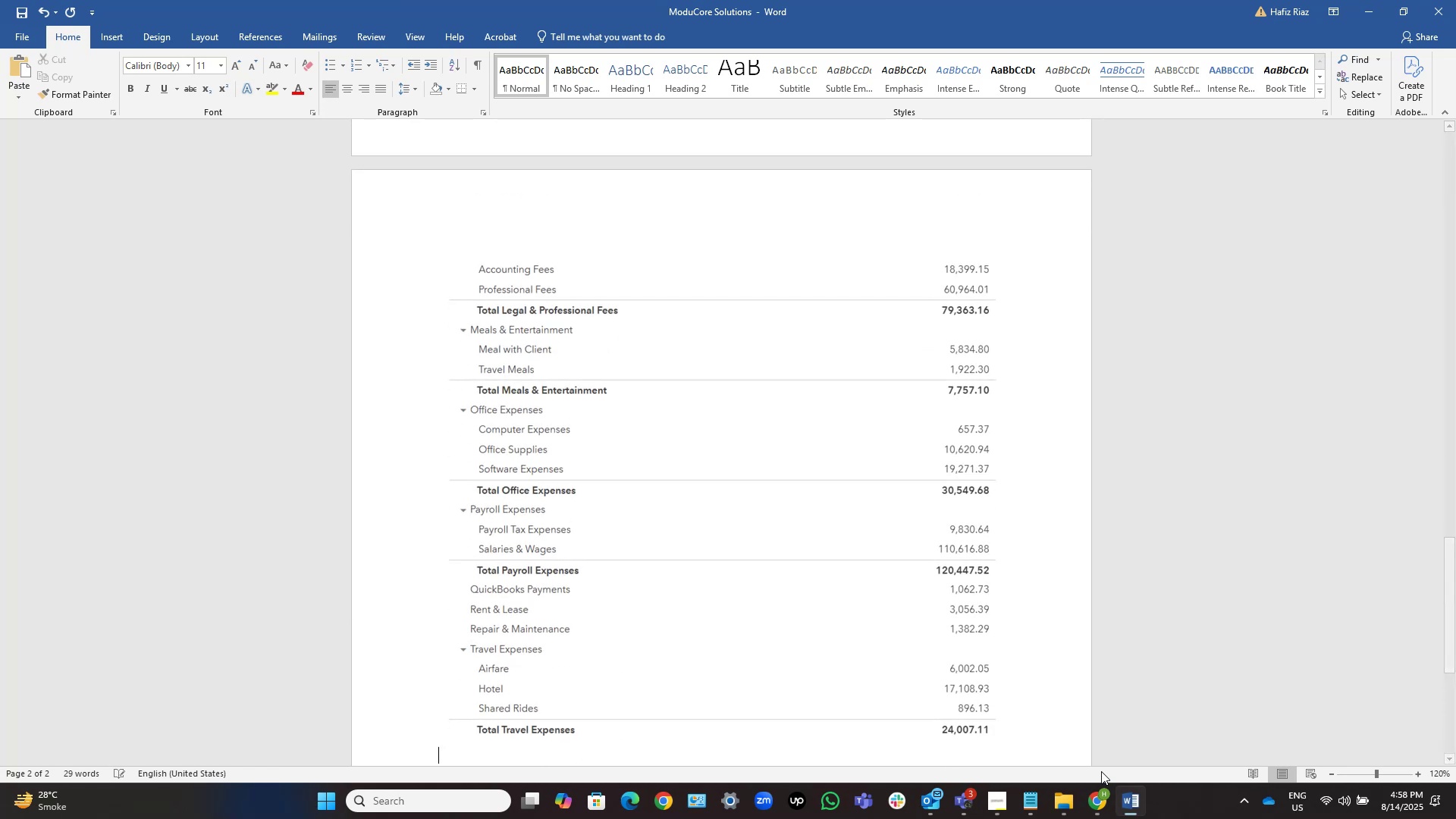 
key(NumpadEnter)
 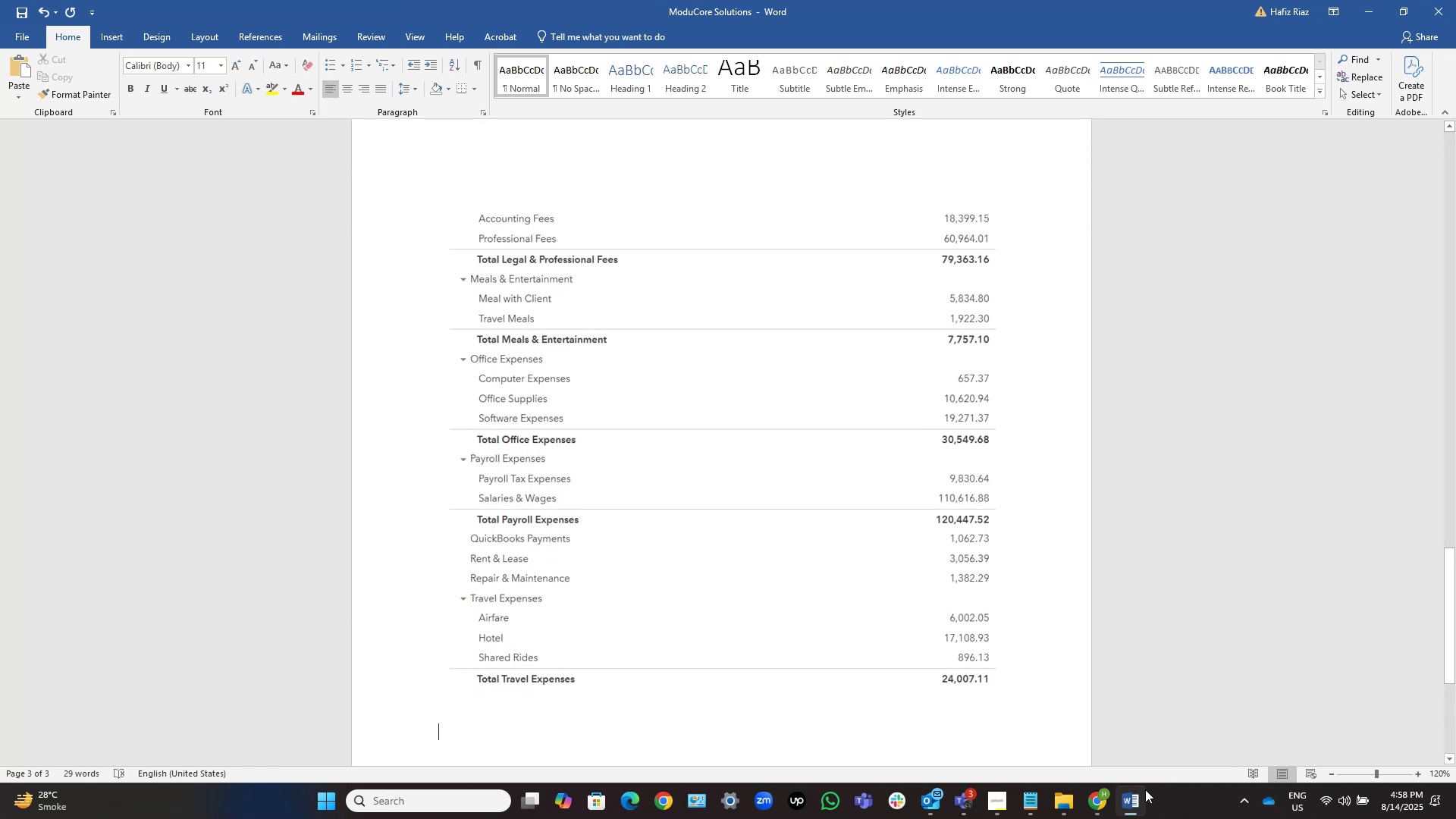 
left_click([1135, 797])
 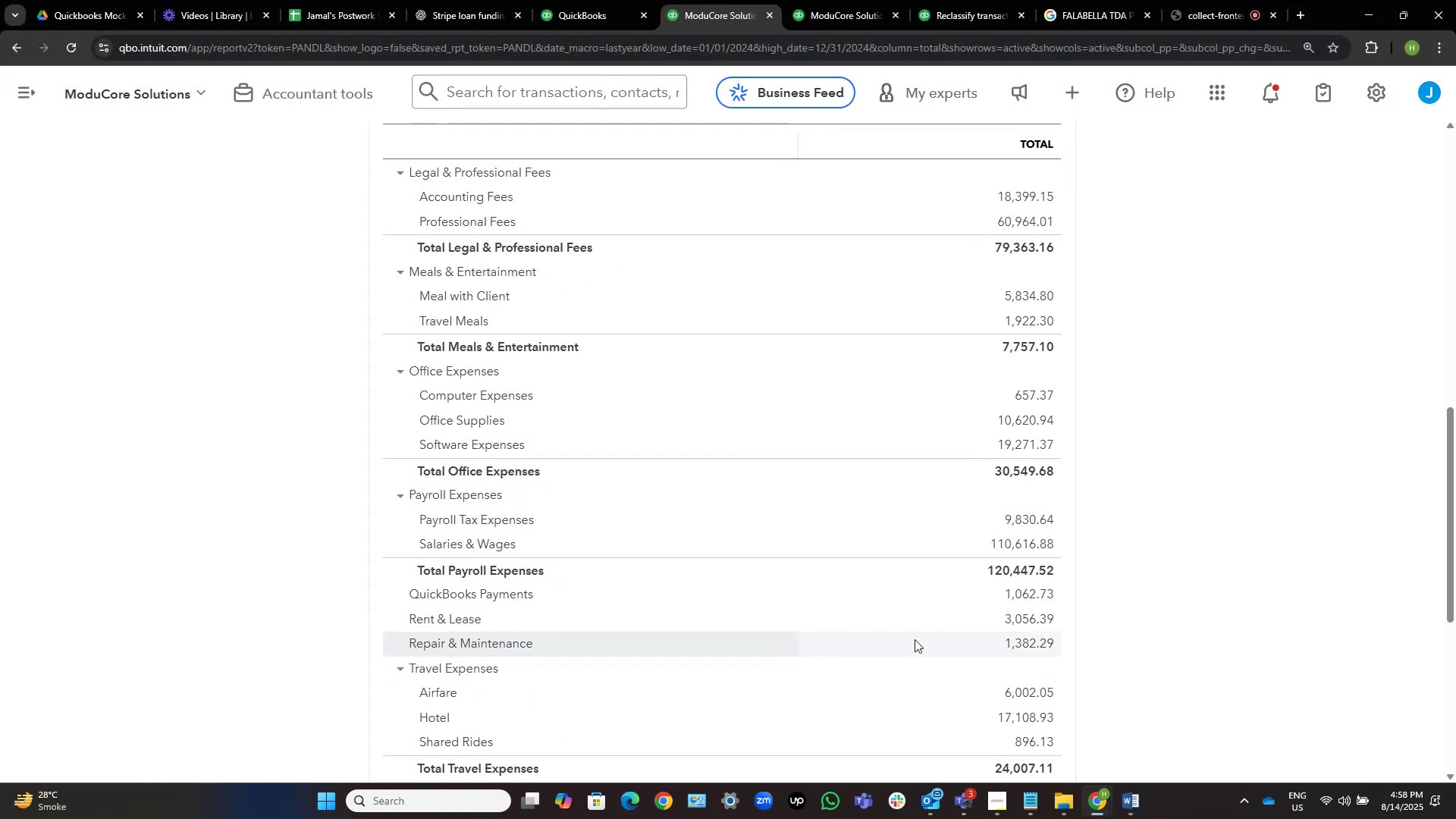 
scroll: coordinate [1096, 596], scroll_direction: down, amount: 4.0
 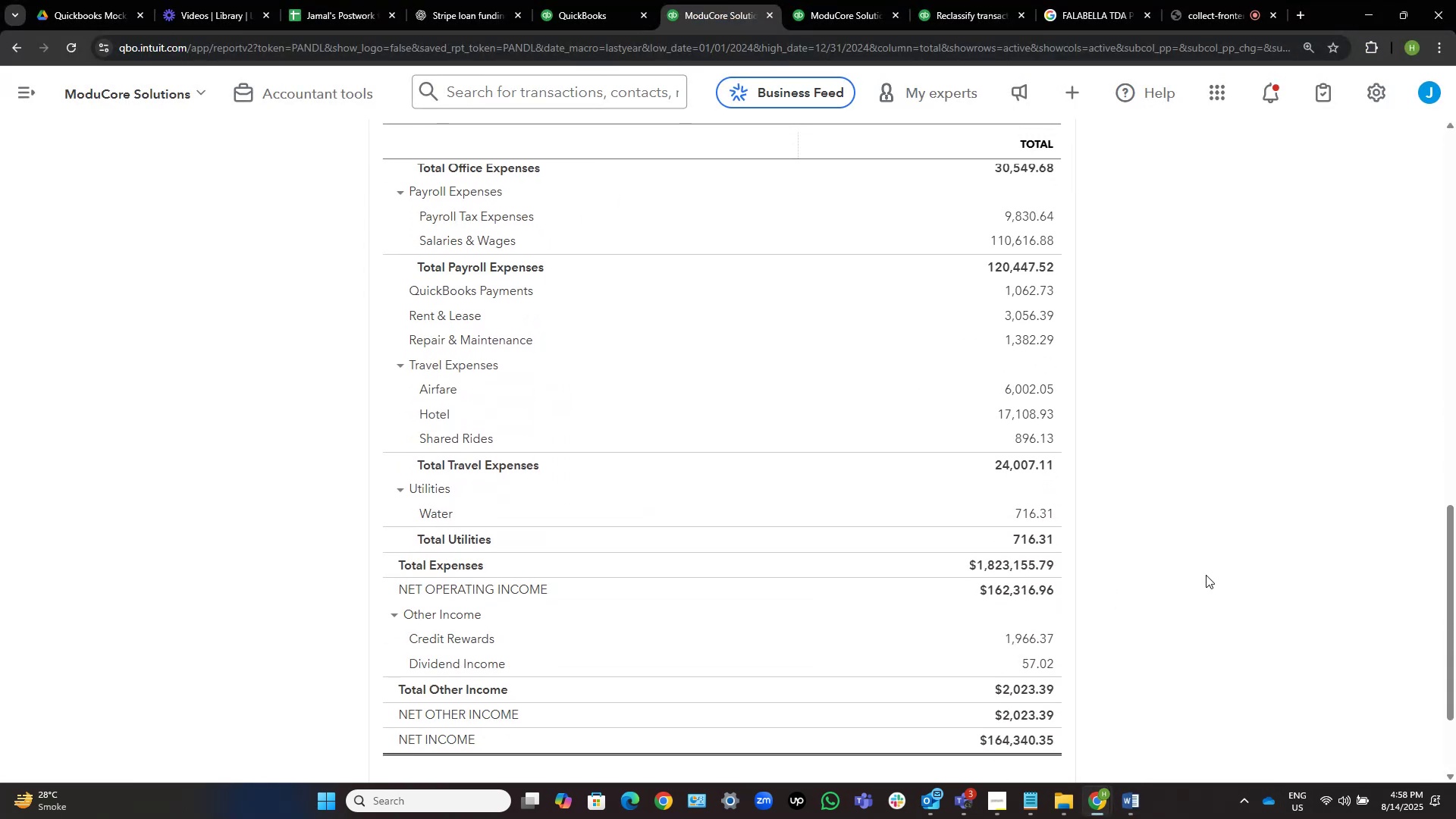 
left_click([1206, 575])
 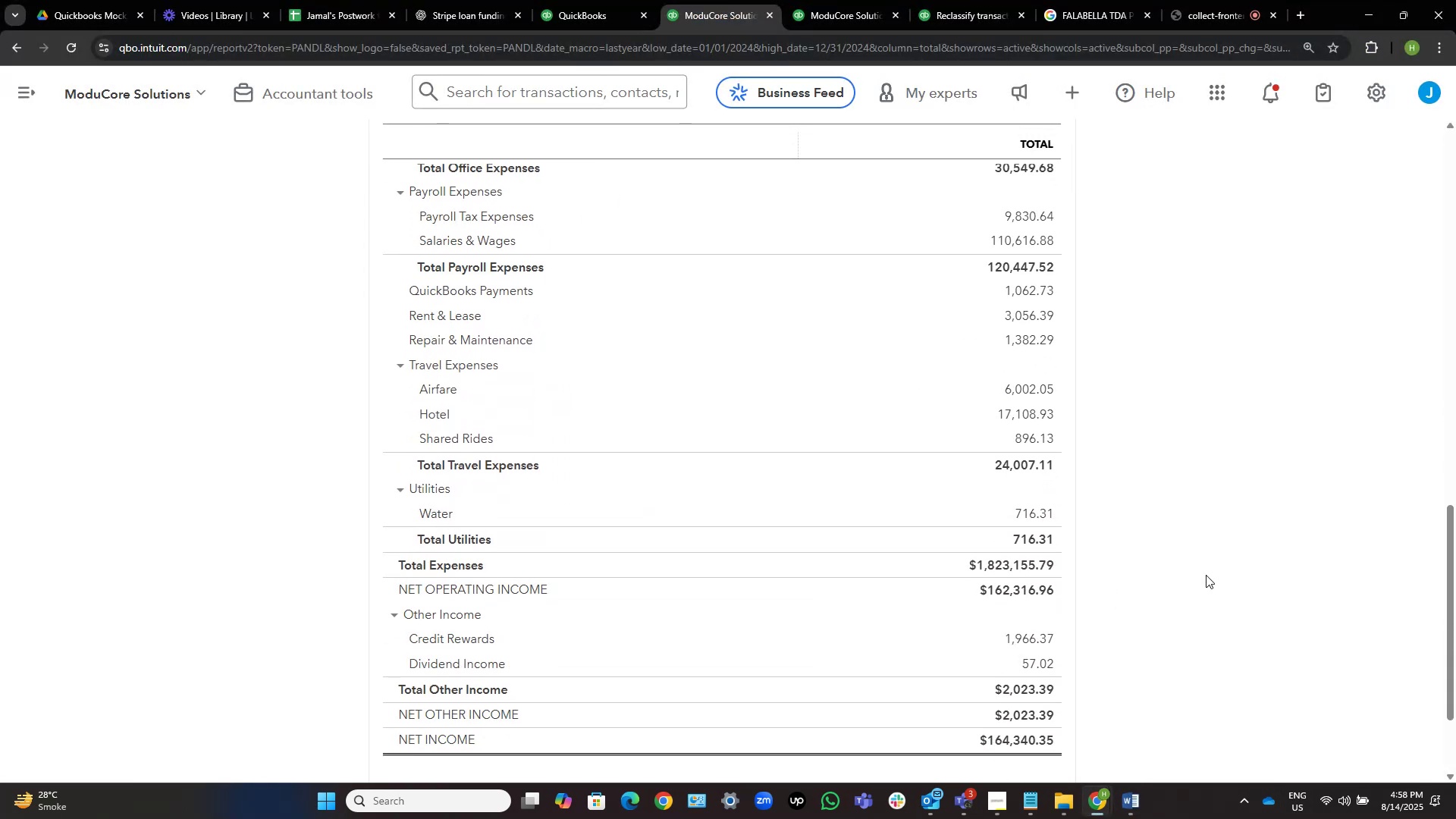 
key(Meta+Shift+S)
 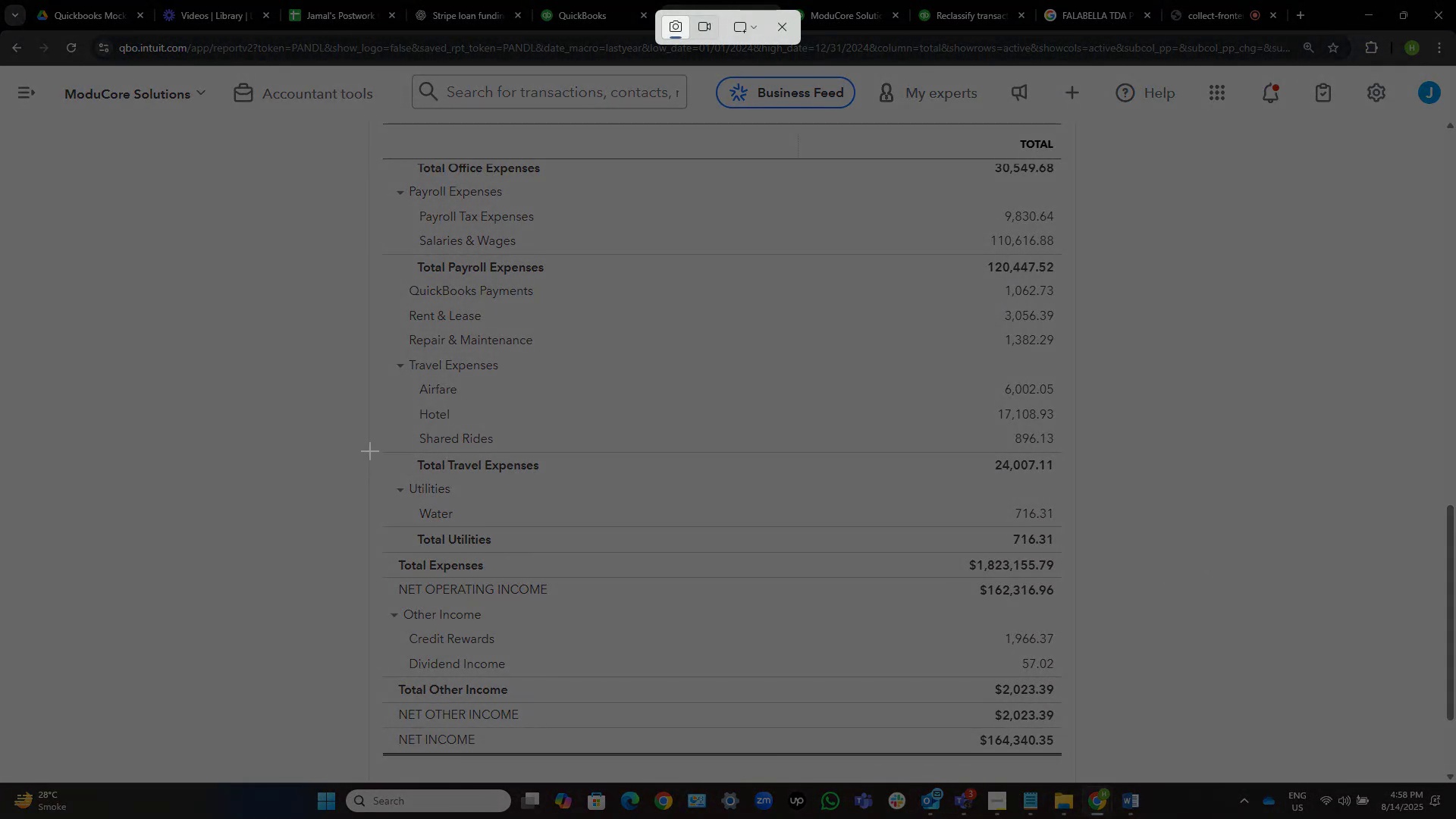 
left_click_drag(start_coordinate=[370, 454], to_coordinate=[1074, 758])
 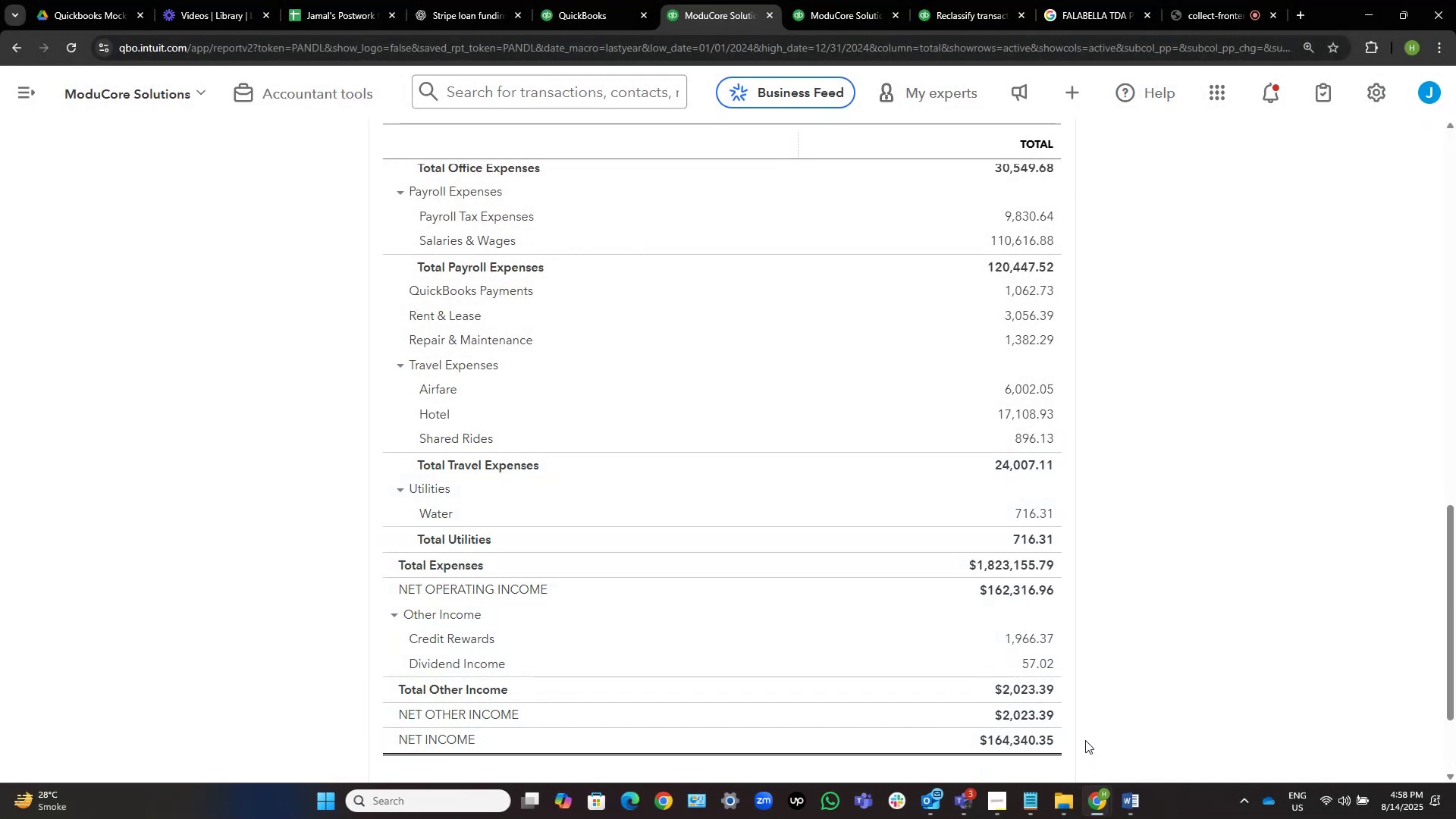 
key(Control+C)
 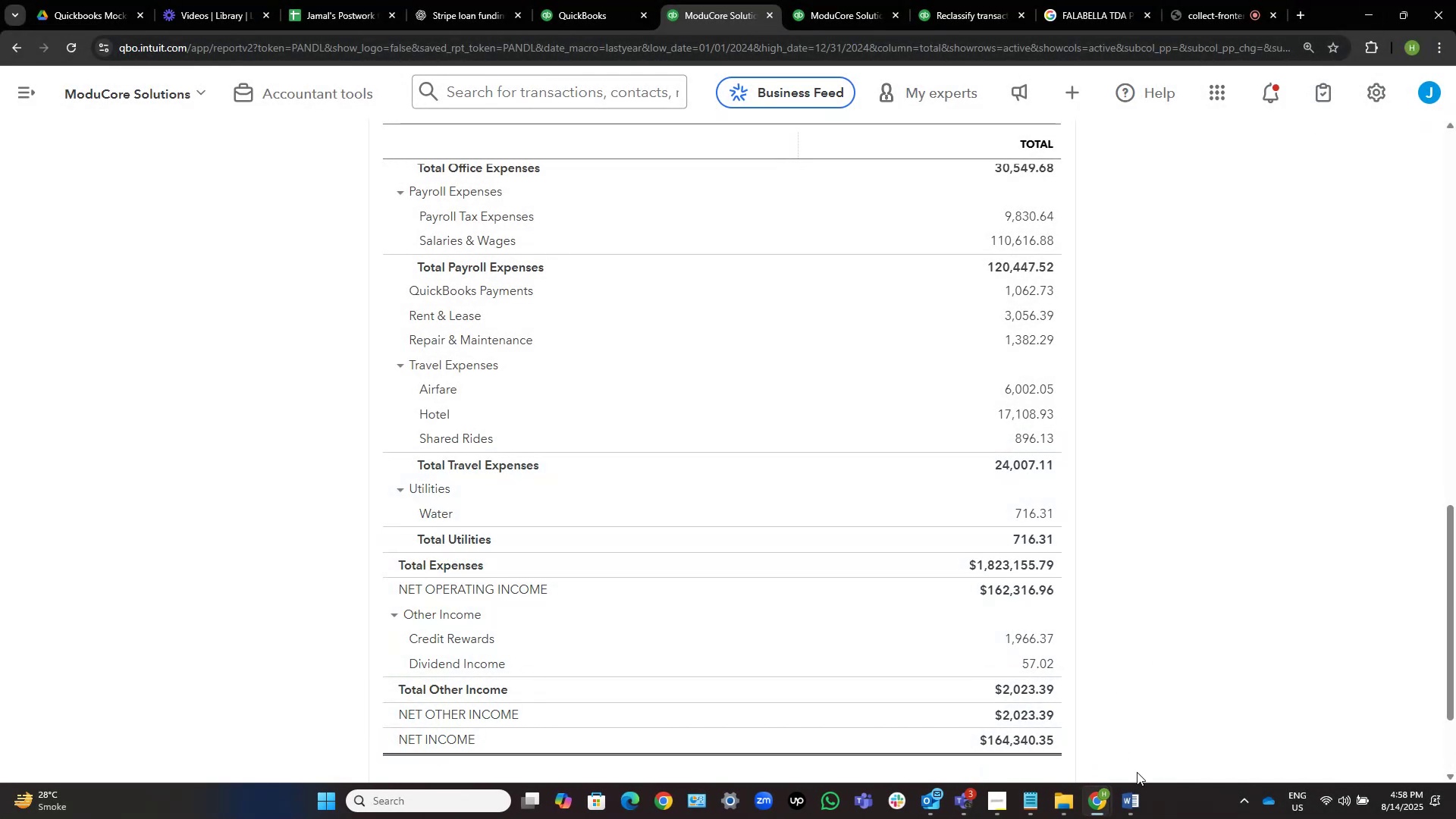 
left_click([1129, 799])
 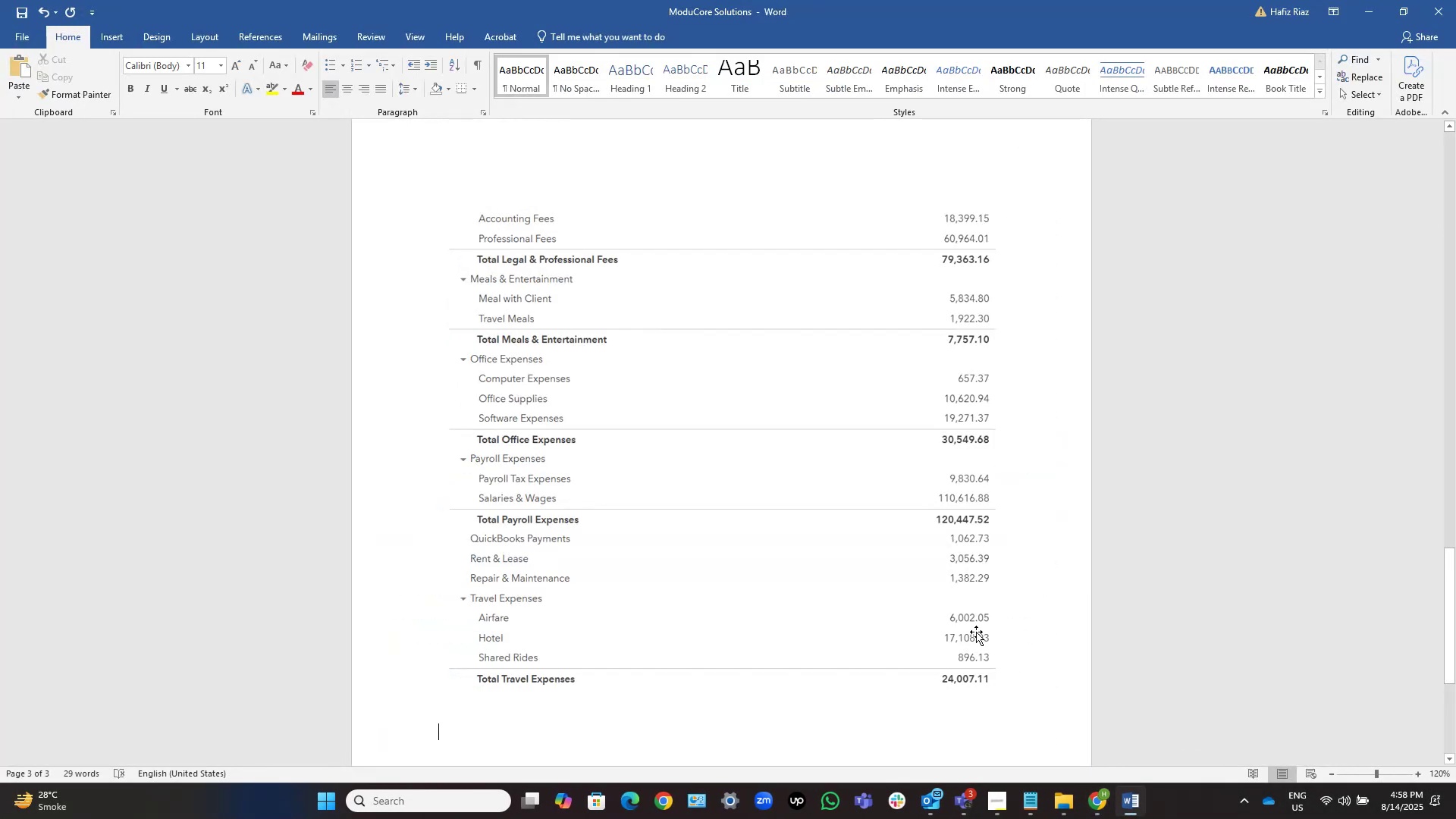 
key(Control+V)
 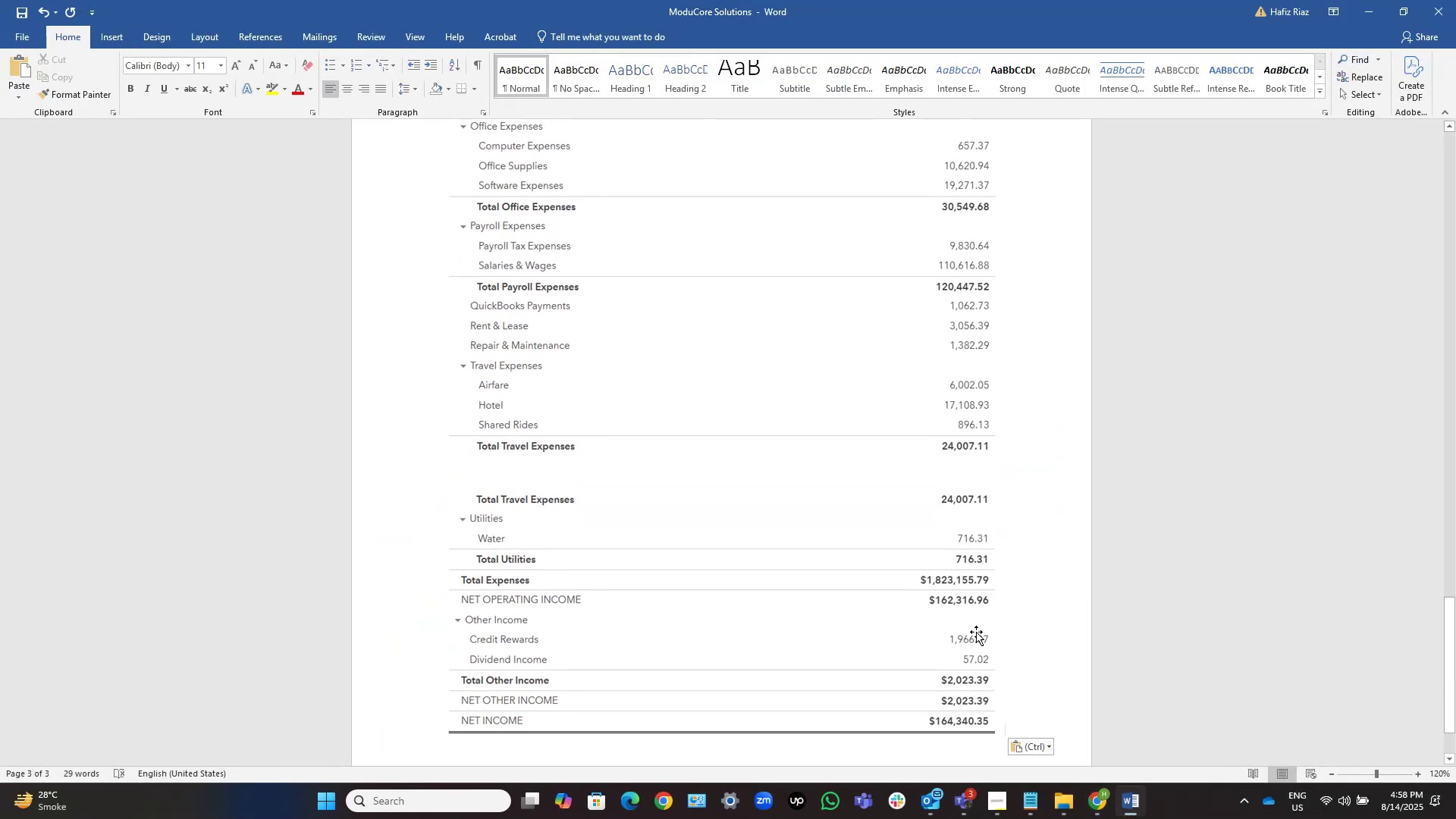 
scroll: coordinate [976, 632], scroll_direction: up, amount: 55.0
 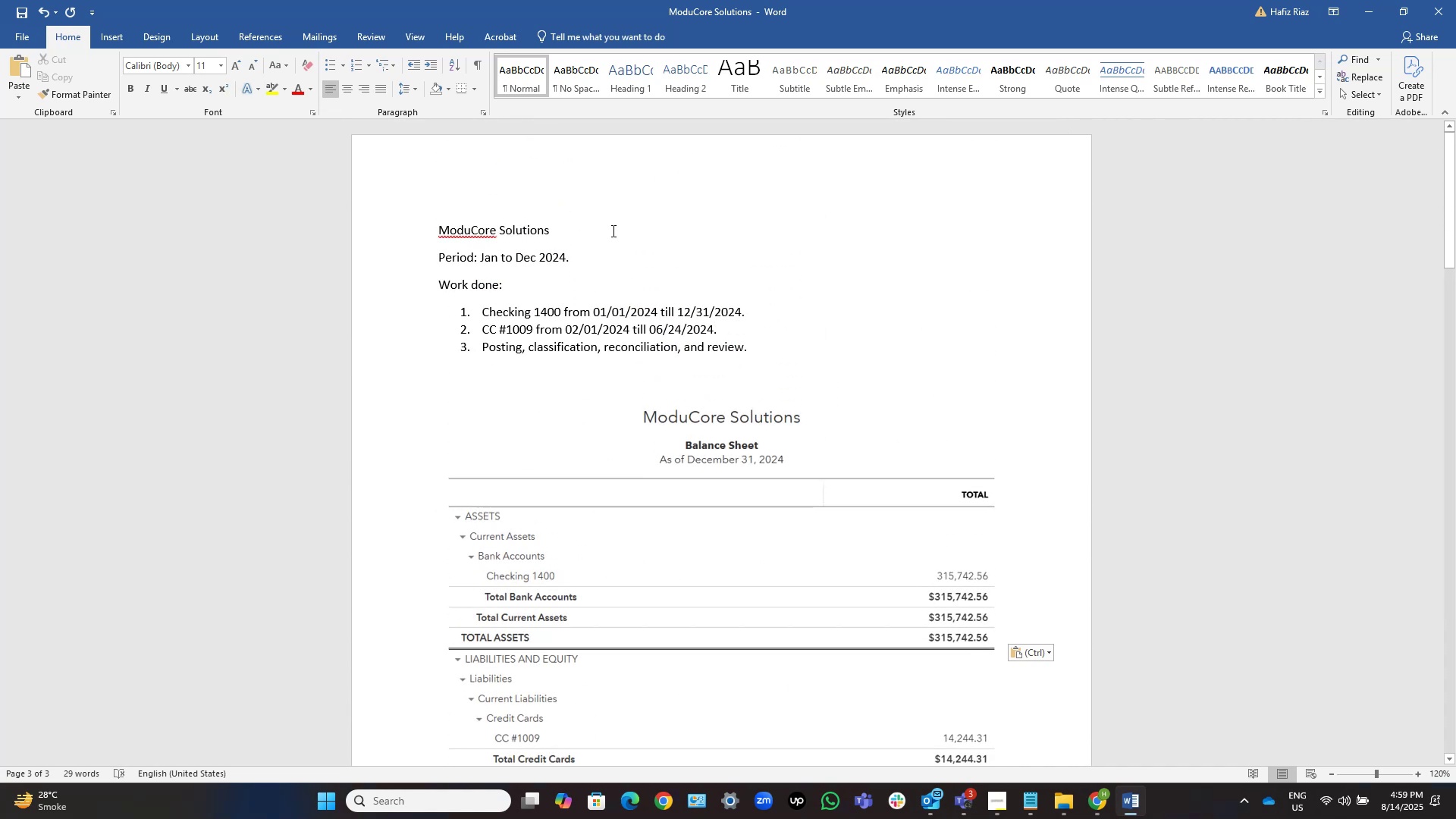 
left_click([651, 199])
 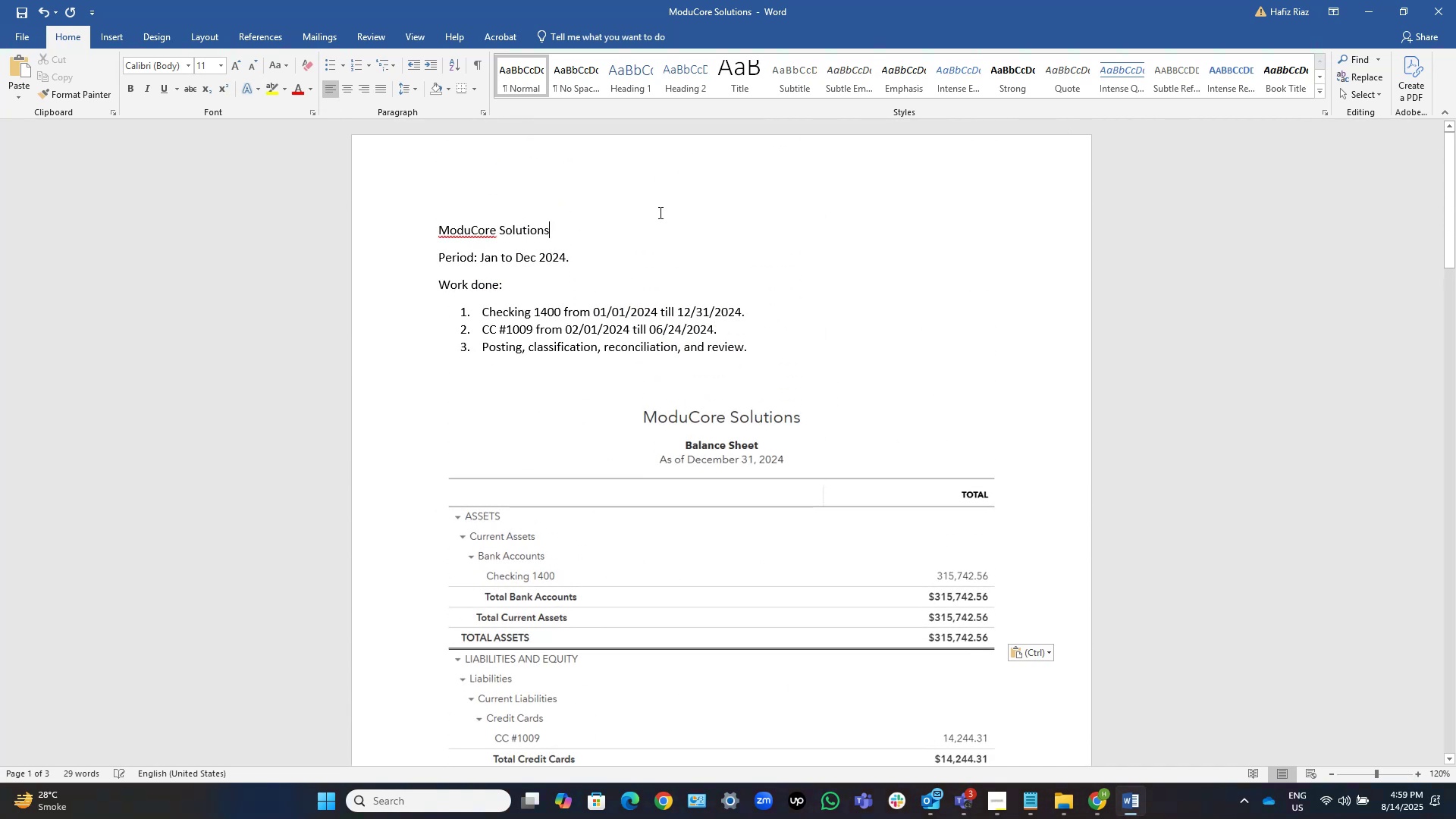 
key(Control+S)
 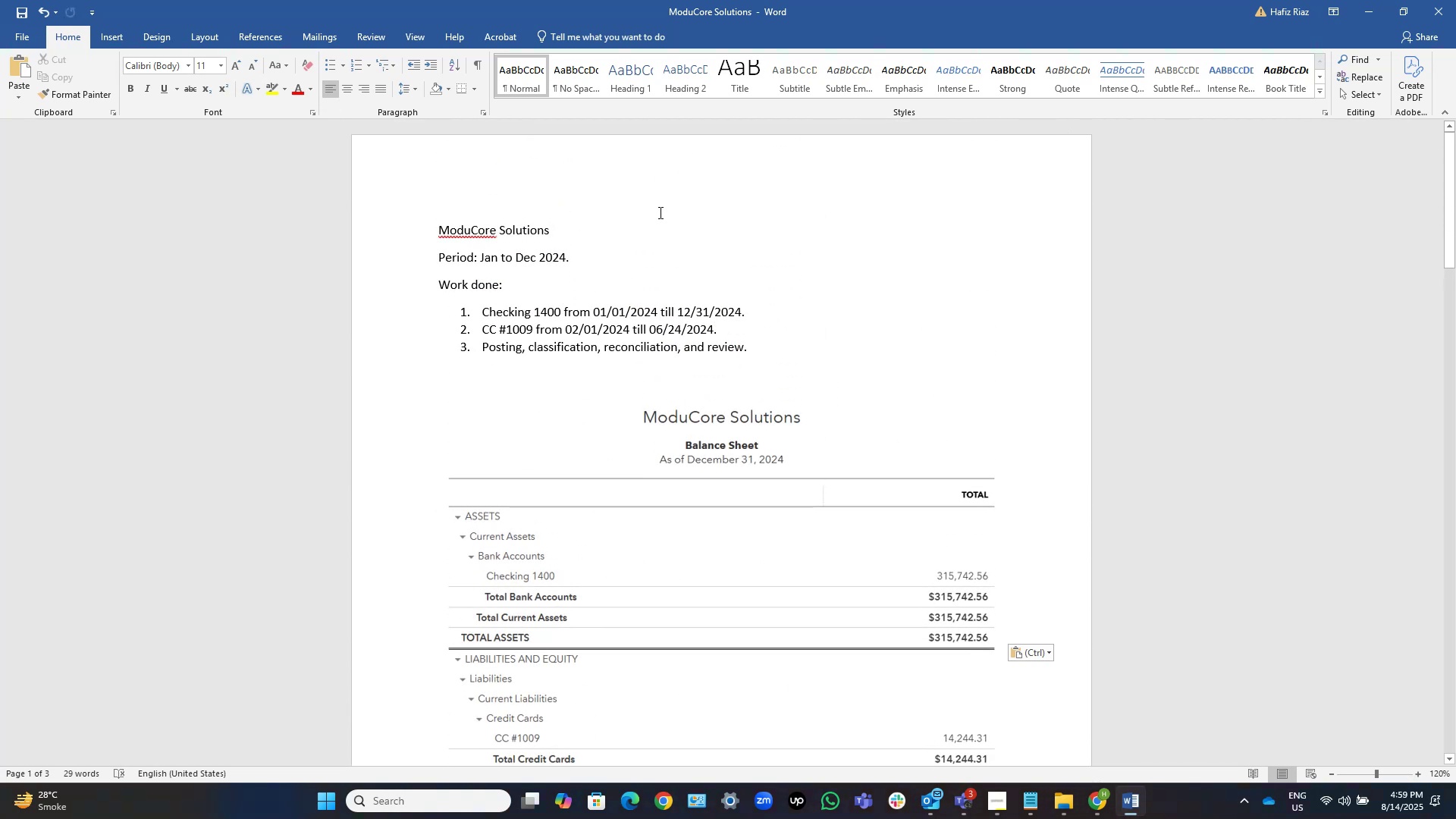 
key(Control+S)
 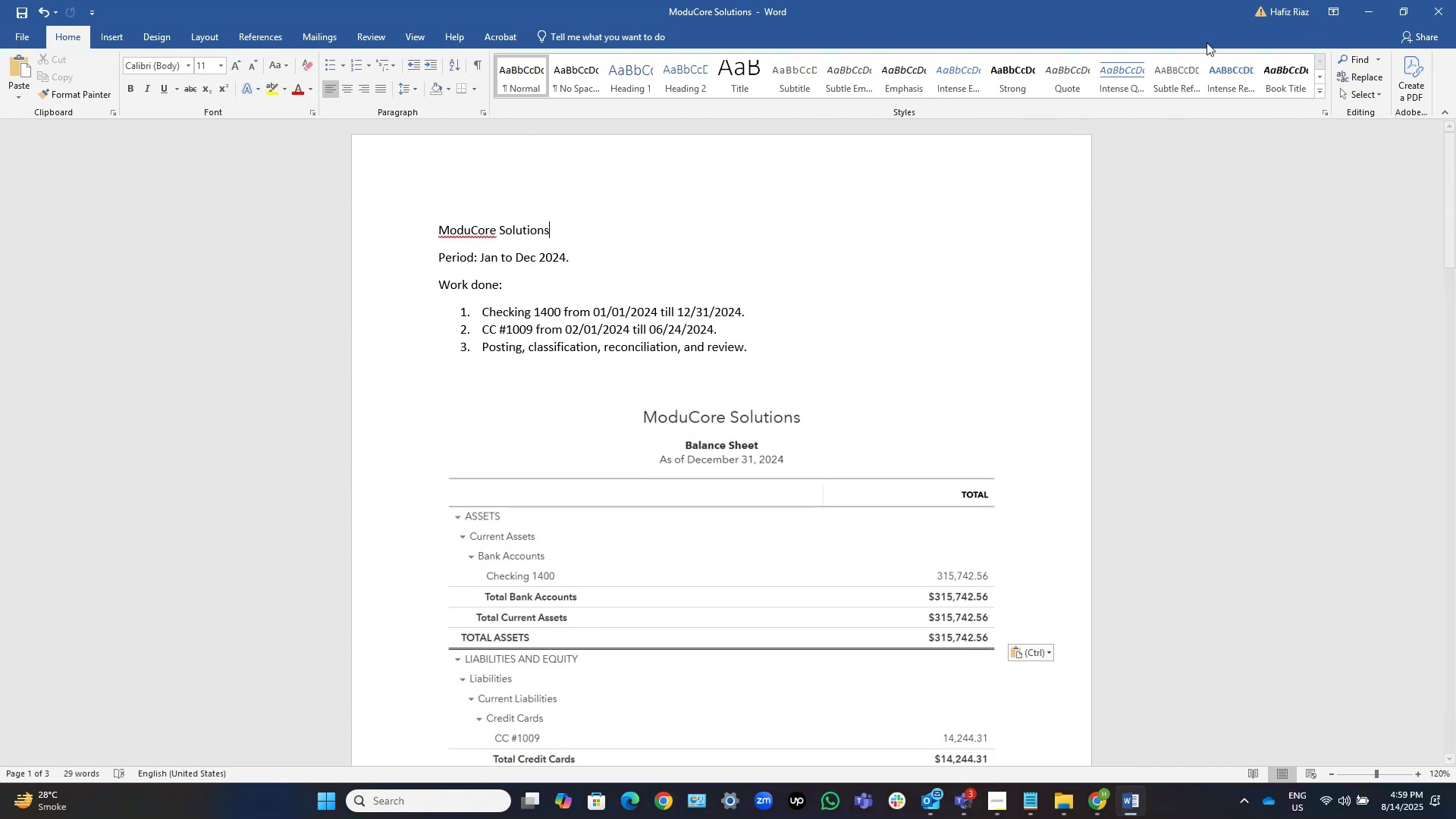 